 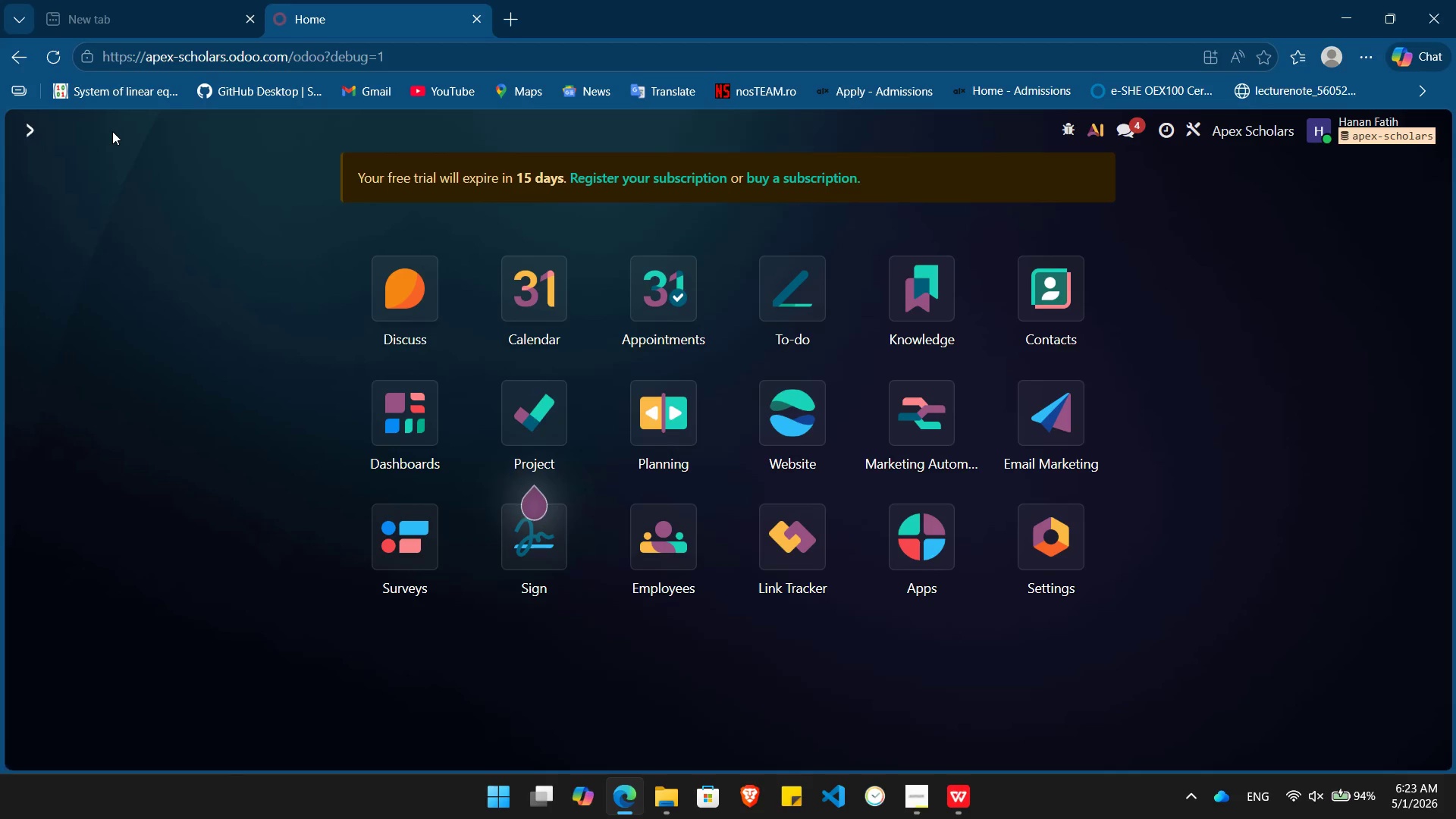 
left_click([795, 437])
 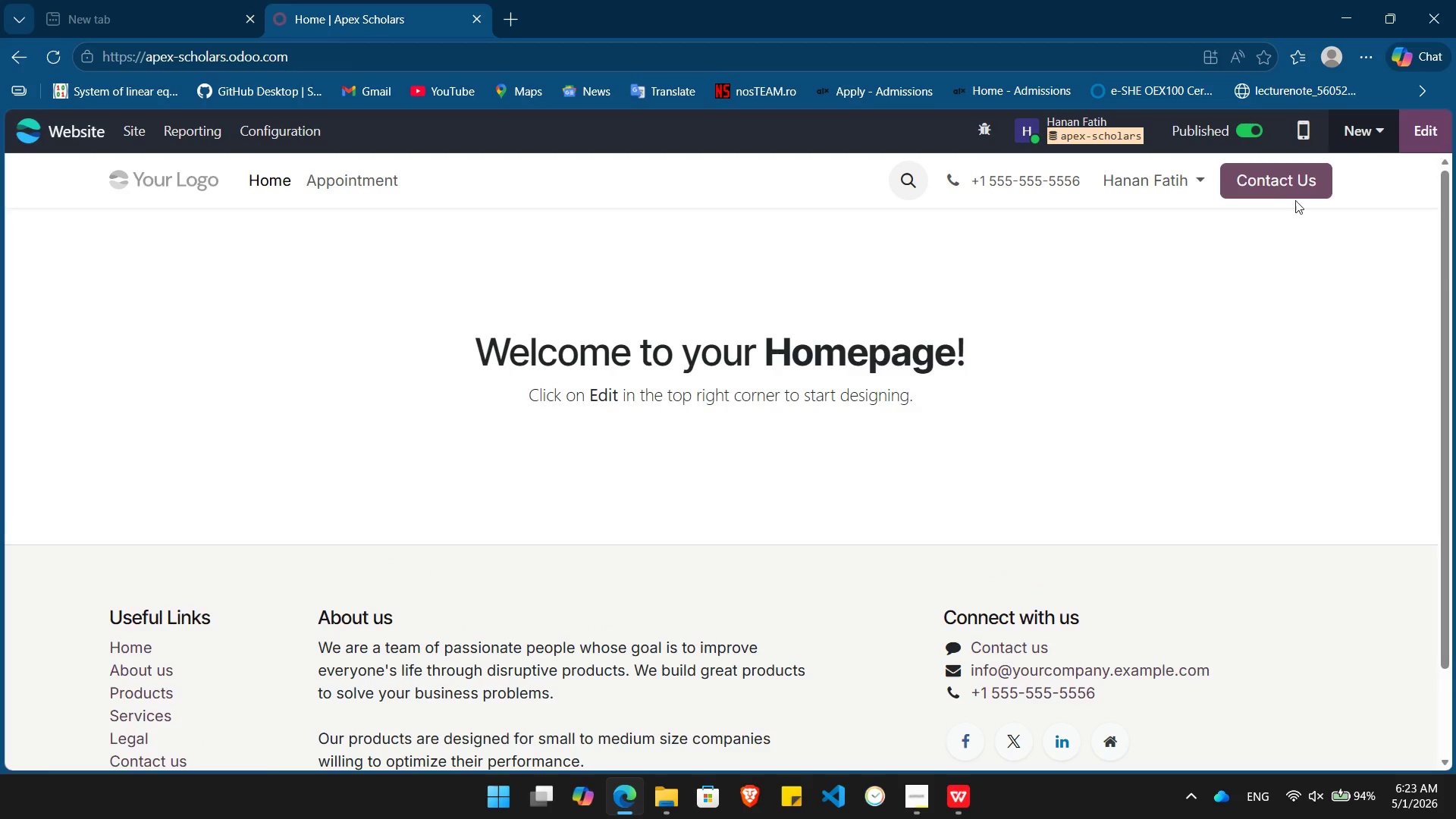 
left_click([1367, 120])
 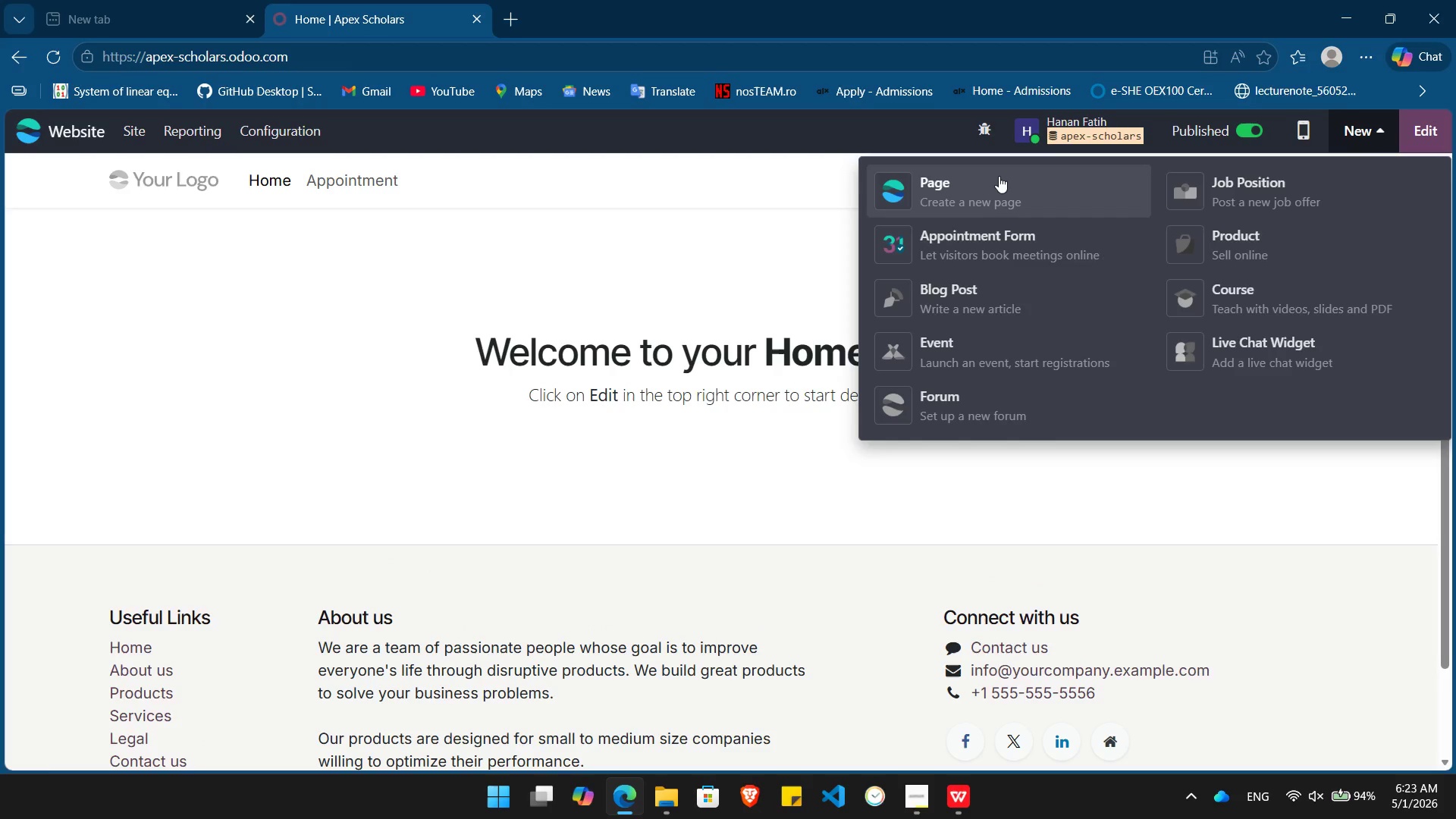 
left_click([997, 179])
 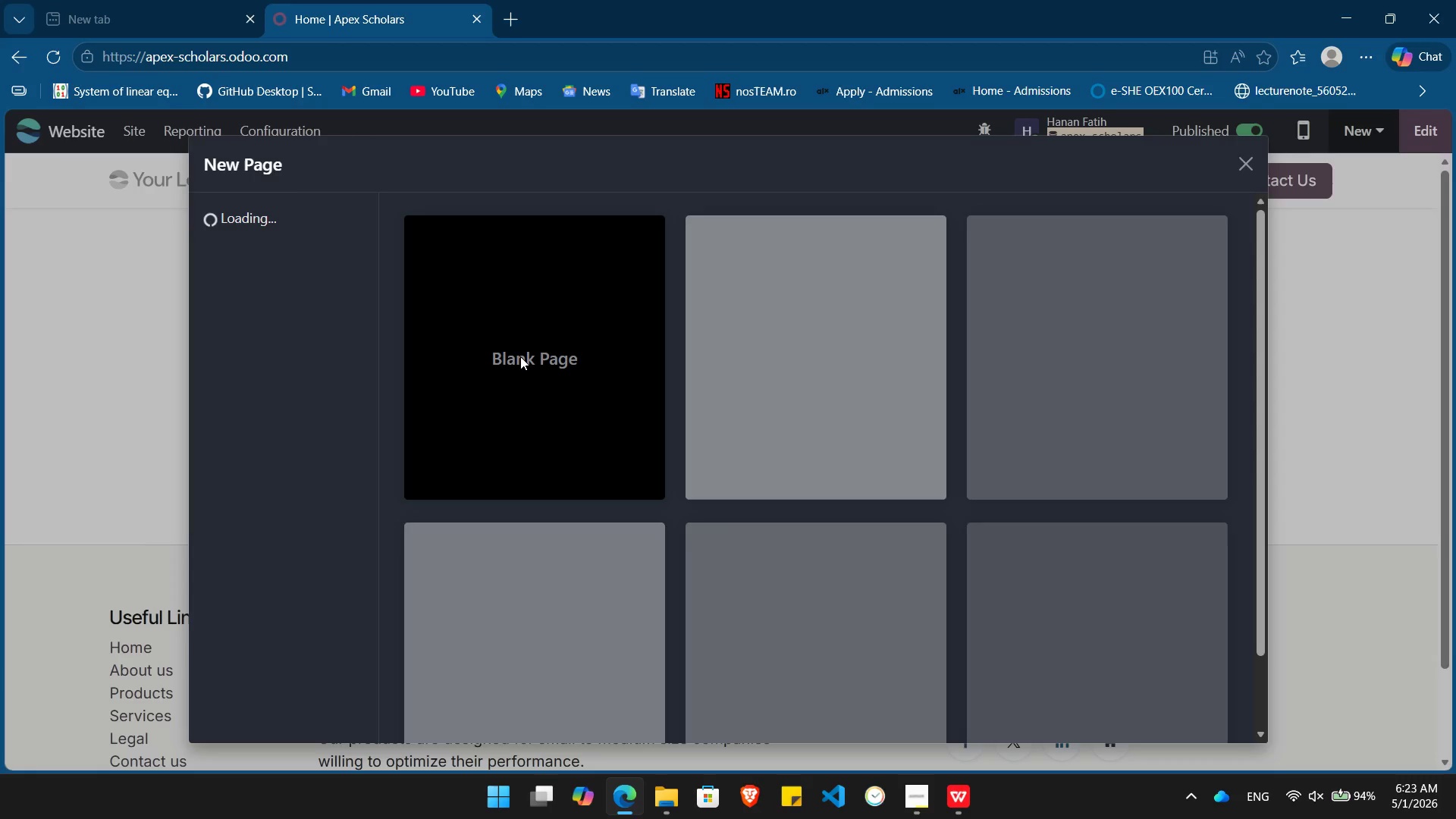 
left_click([520, 356])
 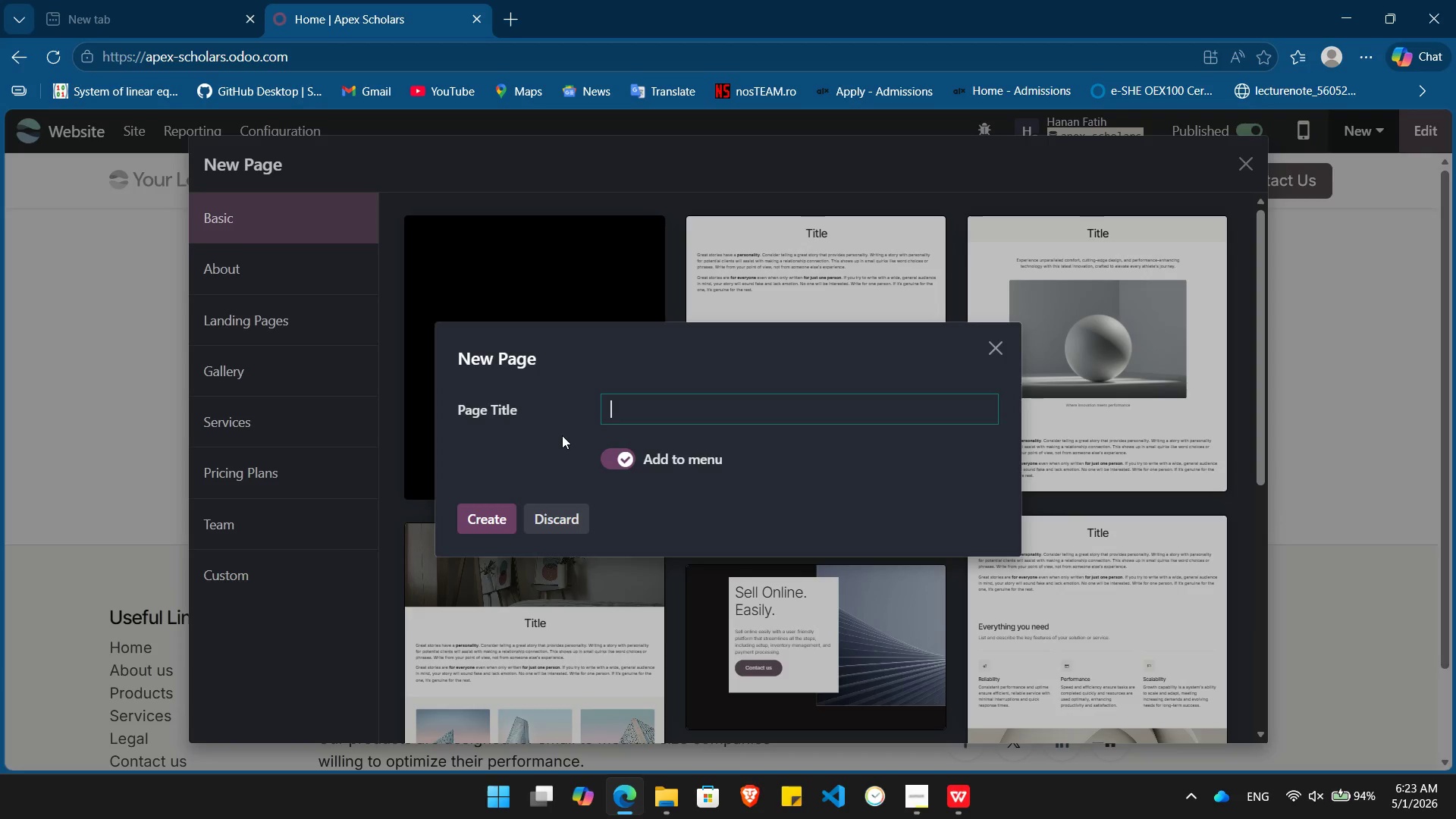 
key(Alt+Tab)